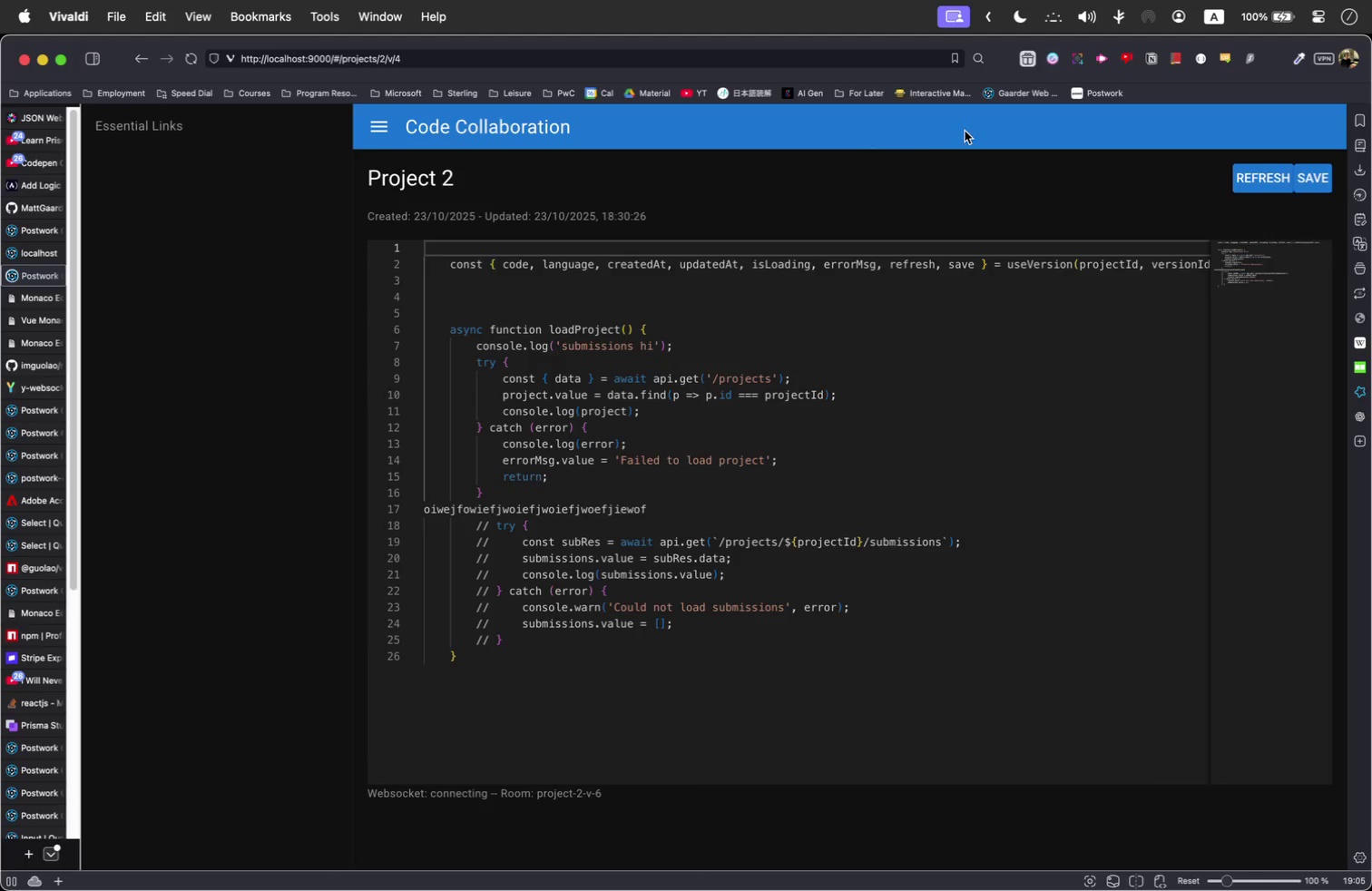 
key(Meta+R)
 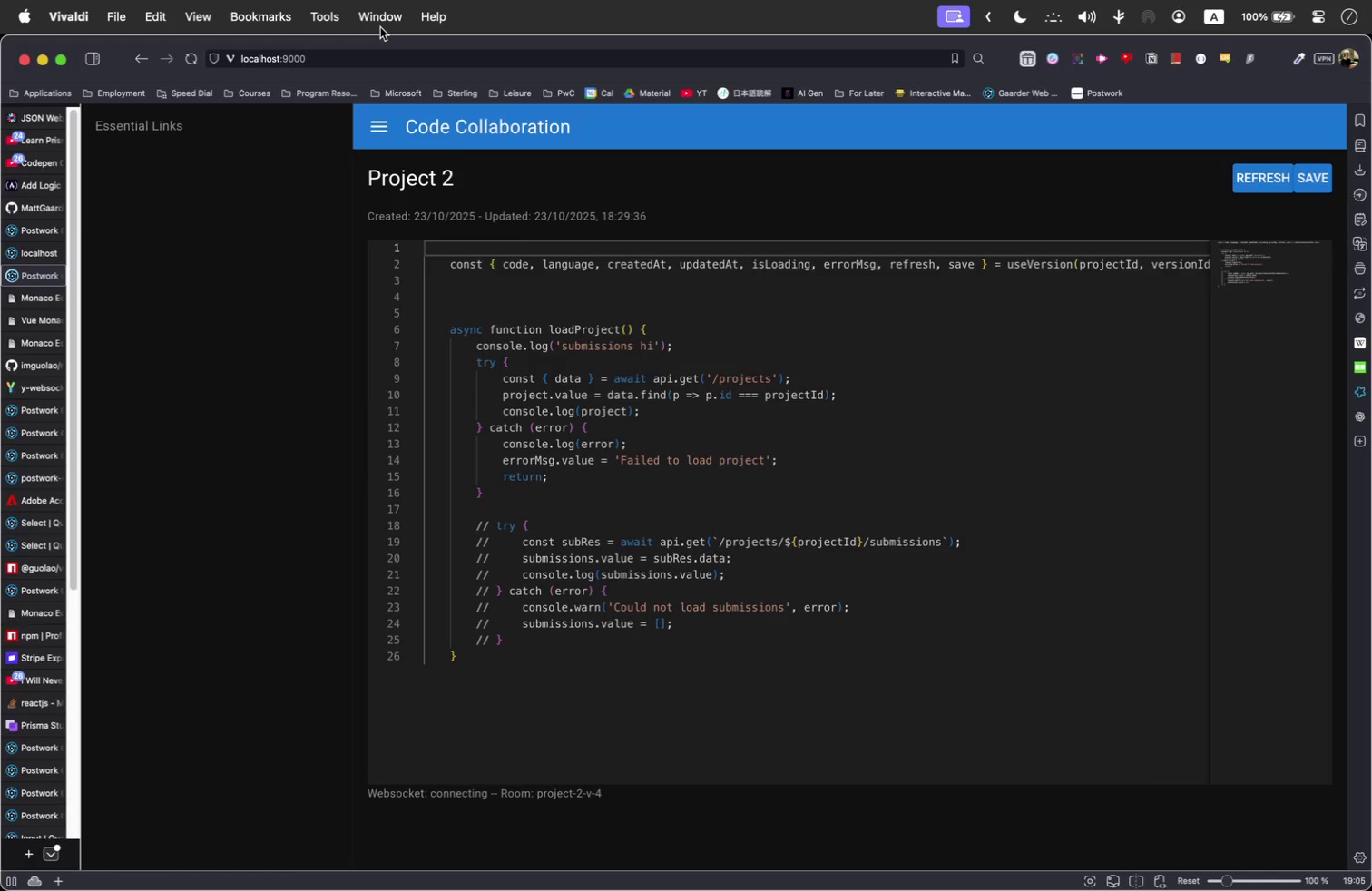 
left_click([573, 302])
 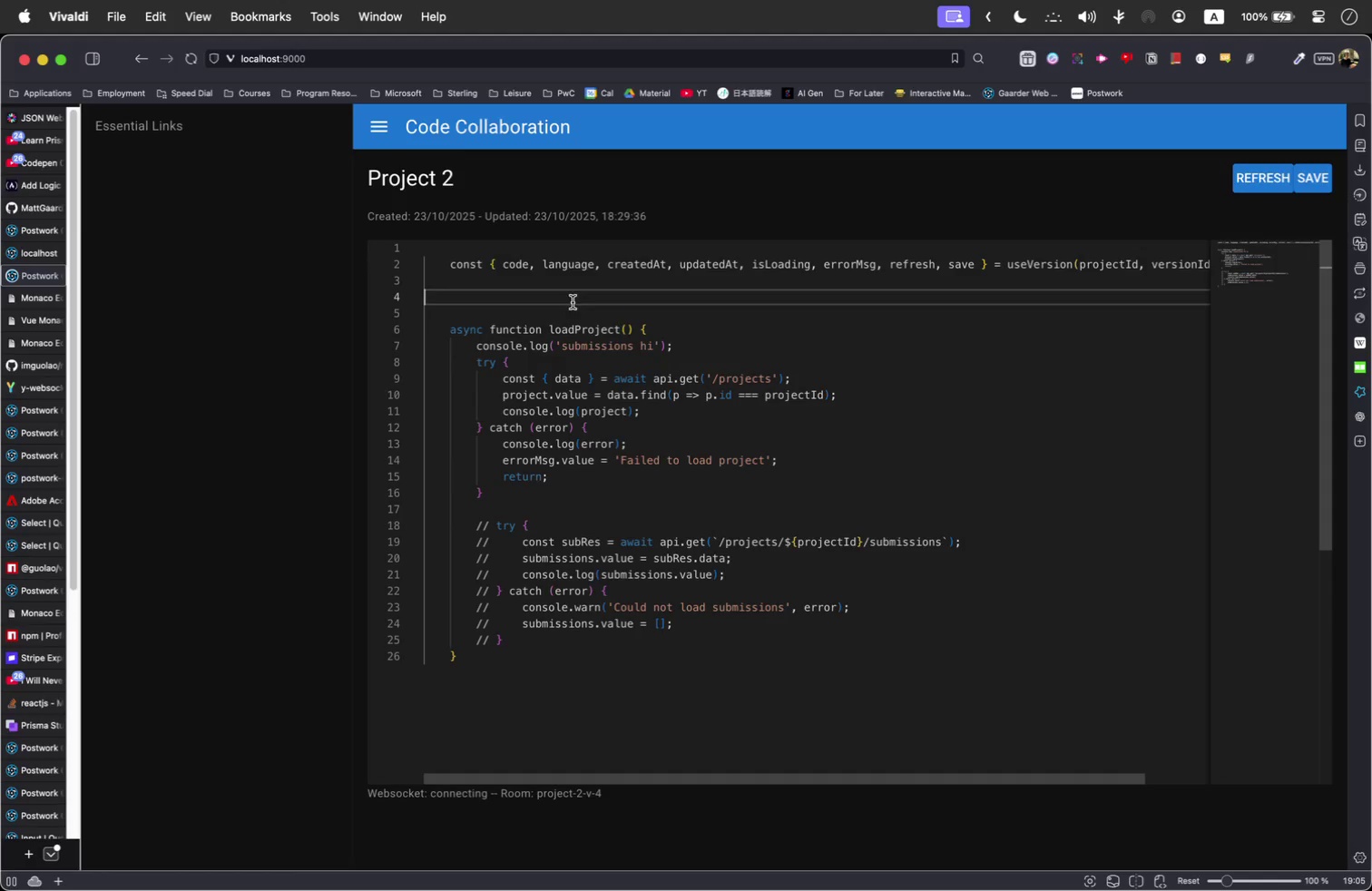 
type(wefwefwef)
 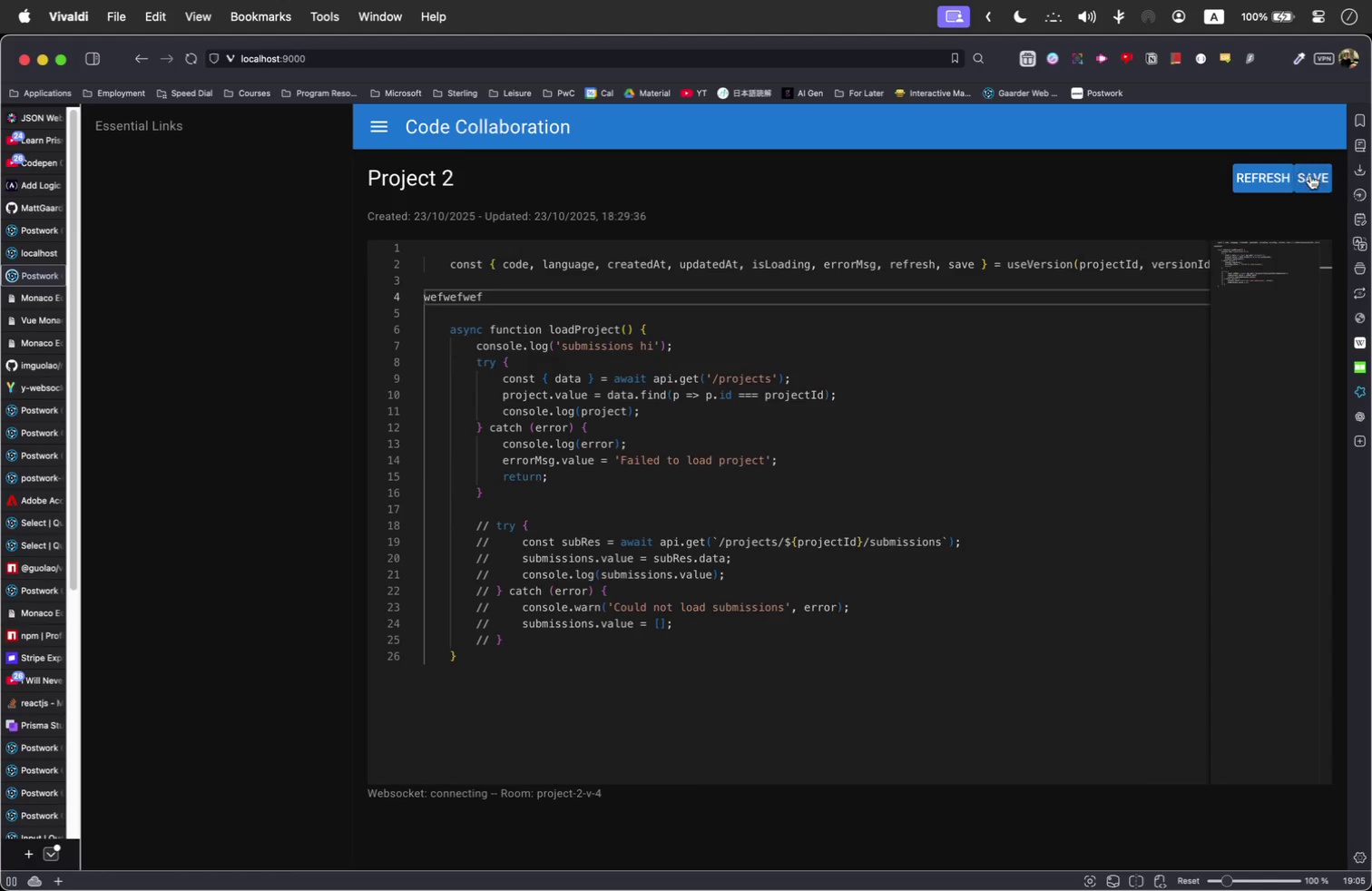 
left_click([1313, 175])
 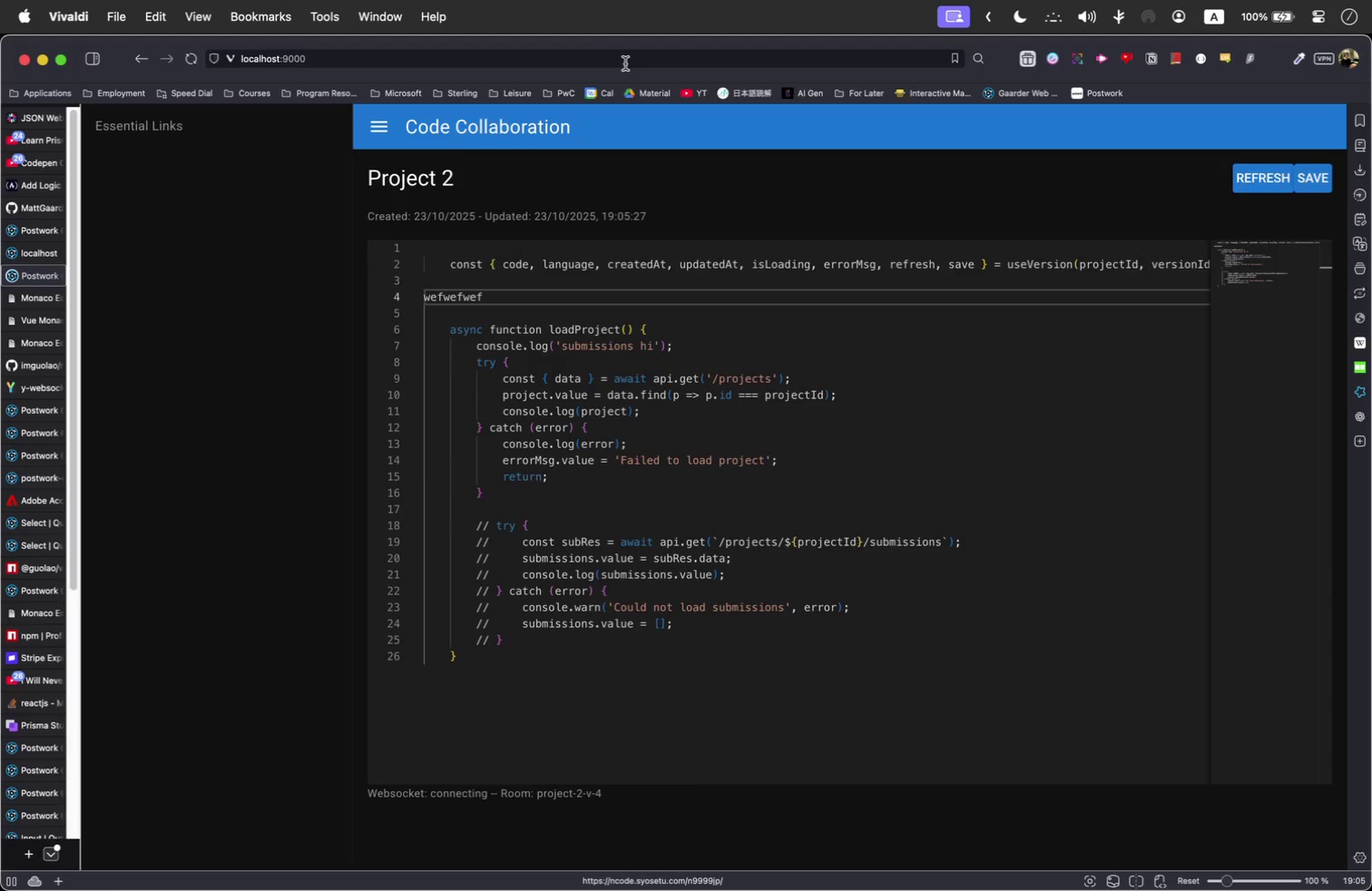 
left_click([600, 65])
 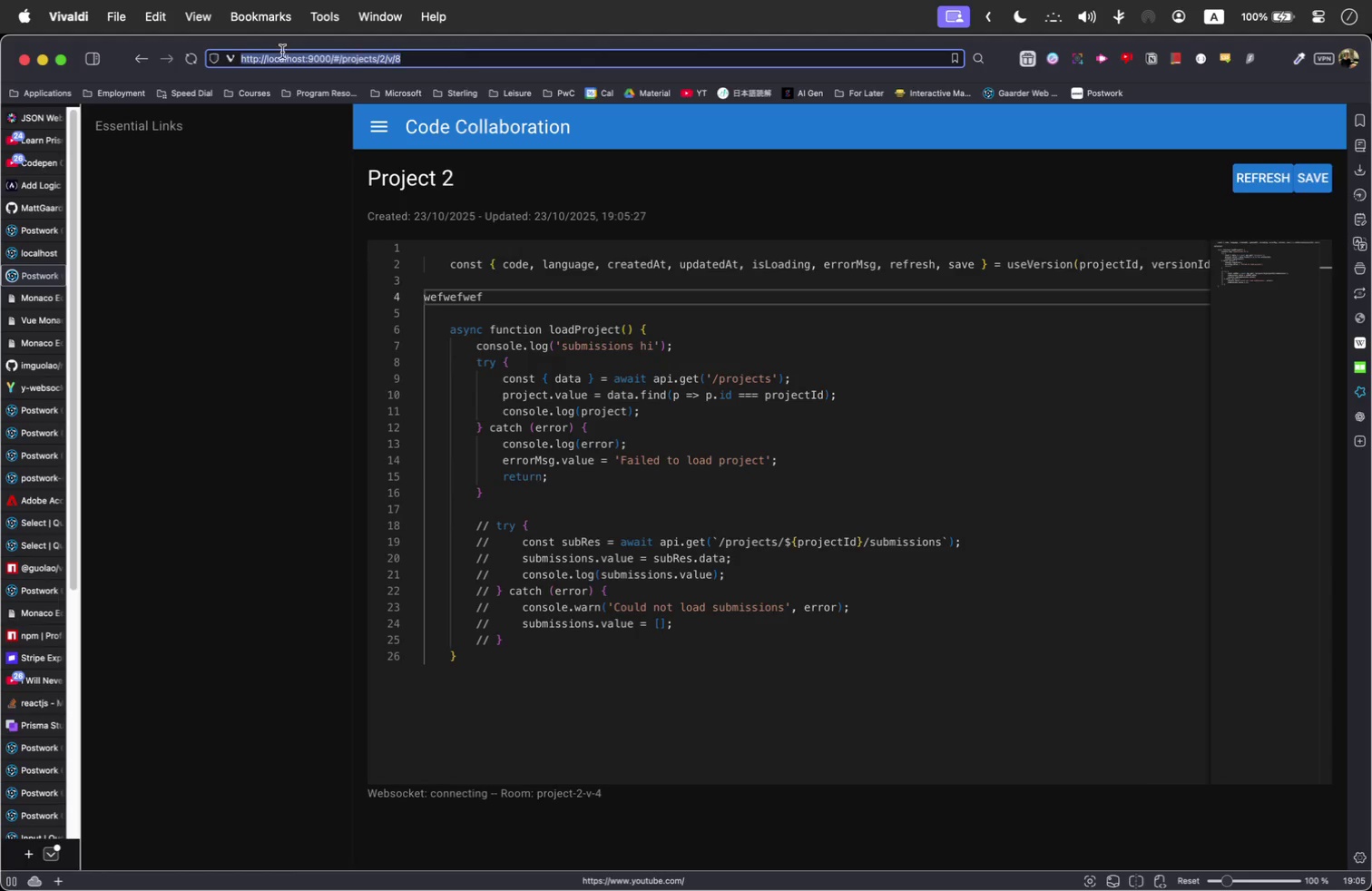 
left_click([183, 55])
 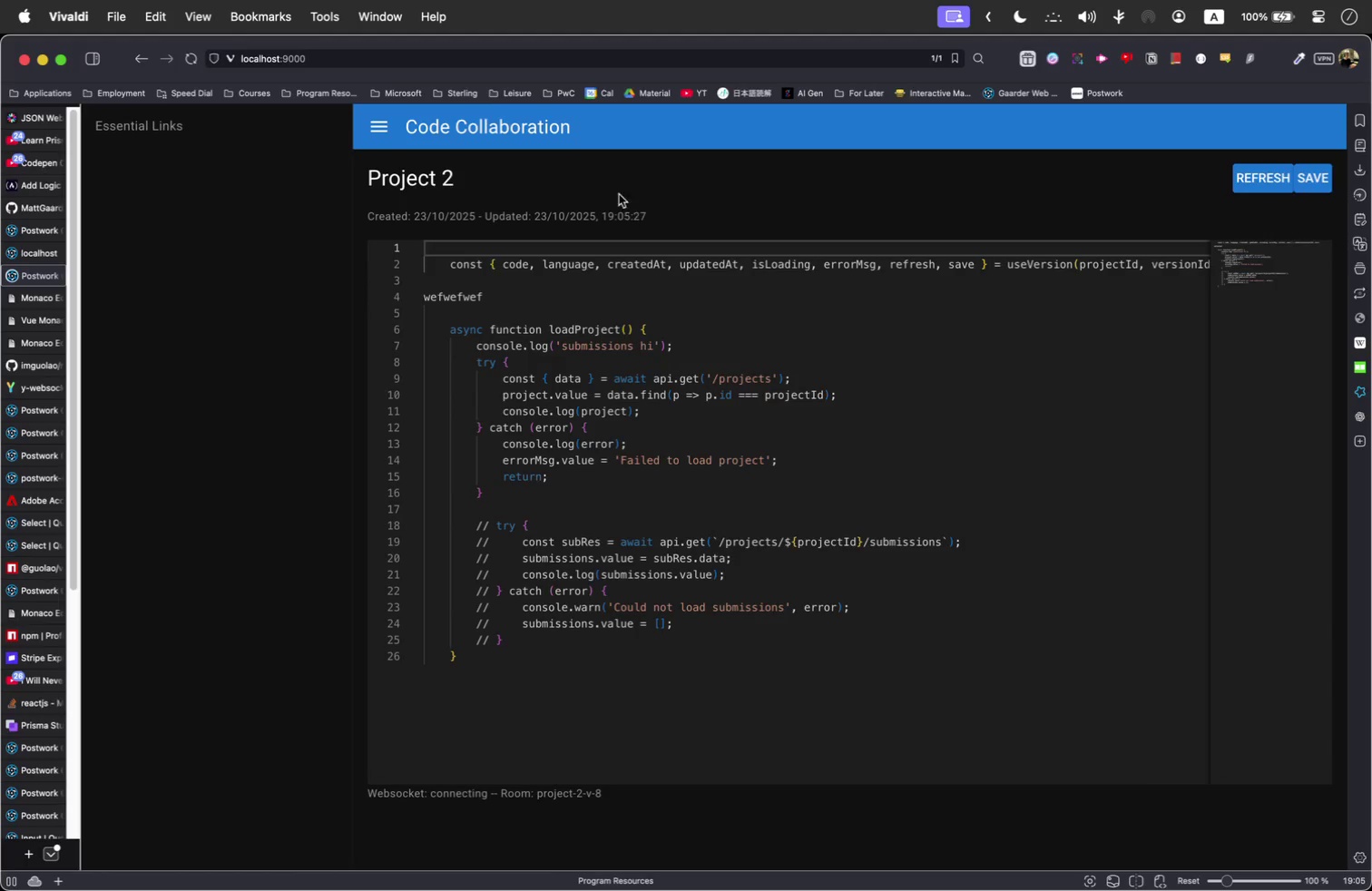 
left_click([456, 53])
 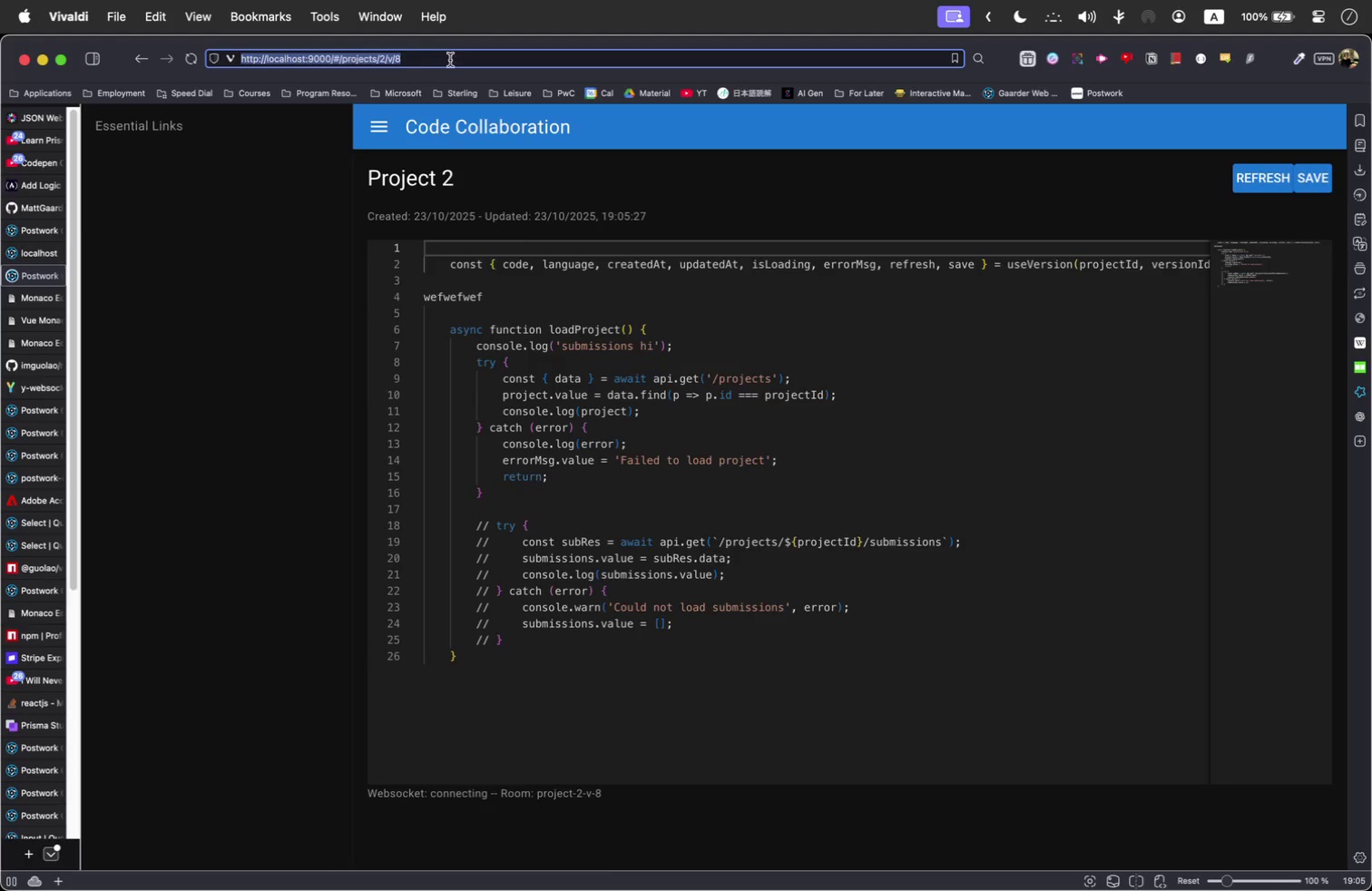 
left_click([516, 197])
 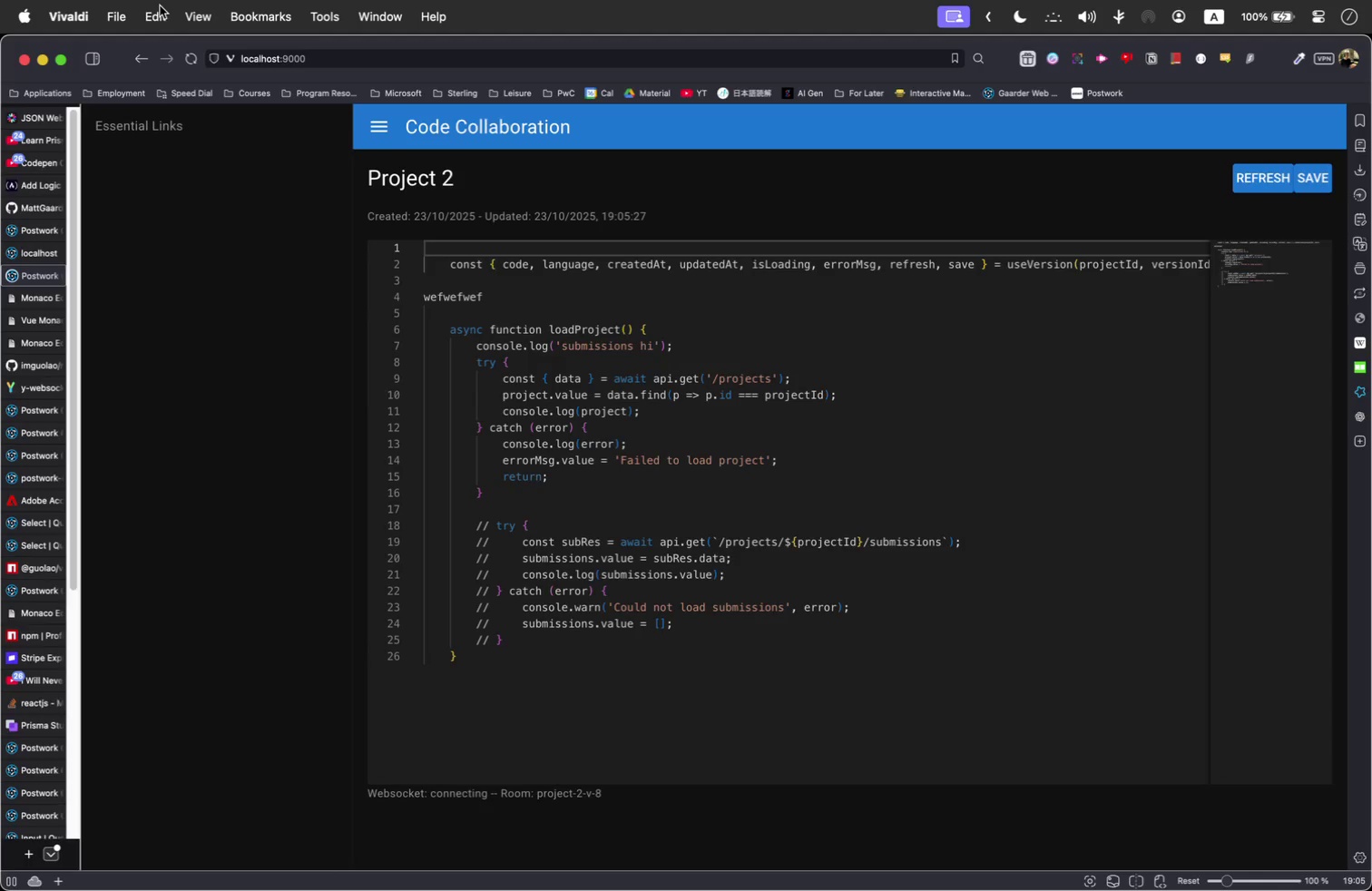 
left_click([123, 9])
 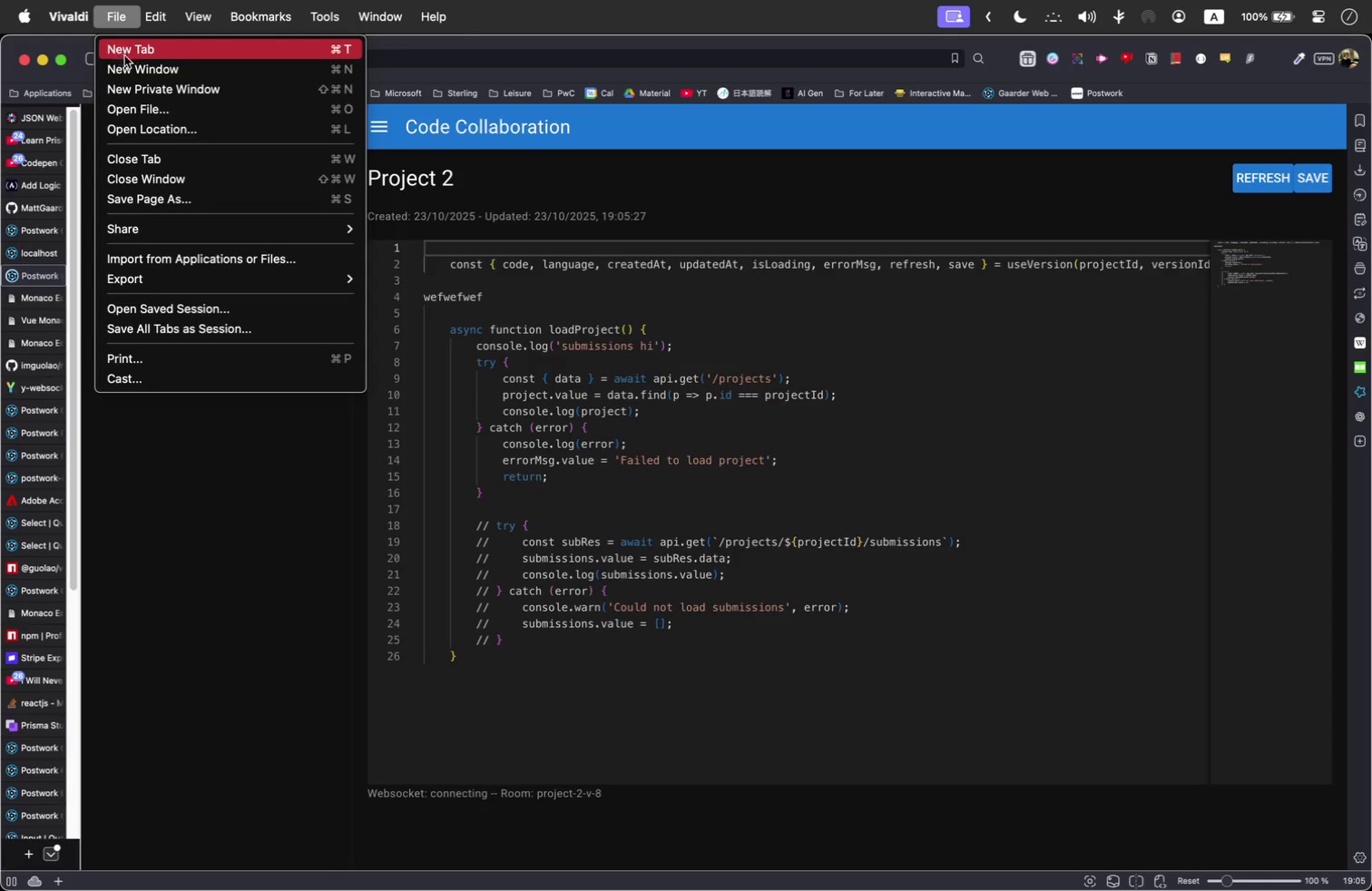 
left_click([130, 61])
 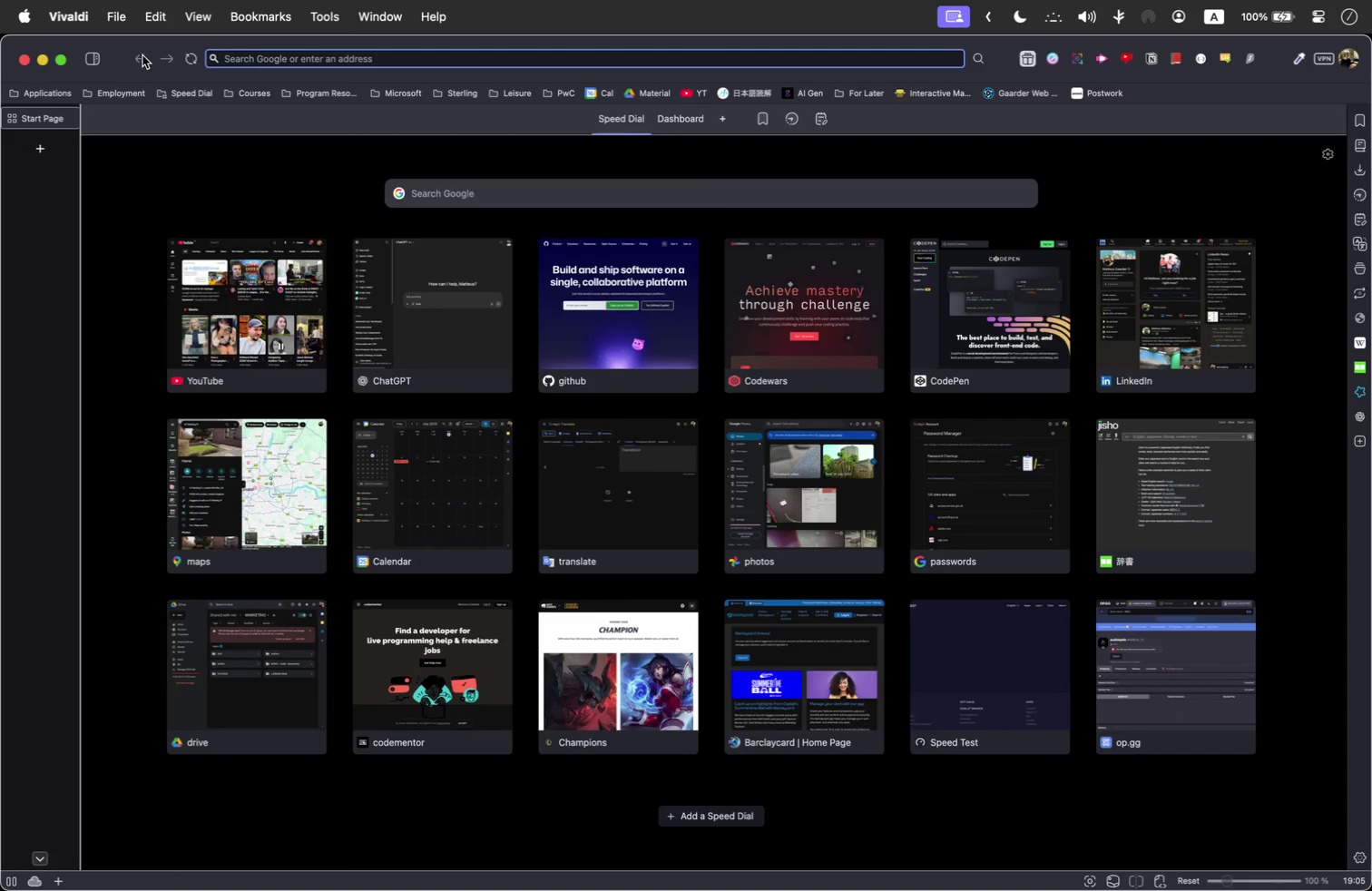 
left_click_drag(start_coordinate=[157, 42], to_coordinate=[214, 196])
 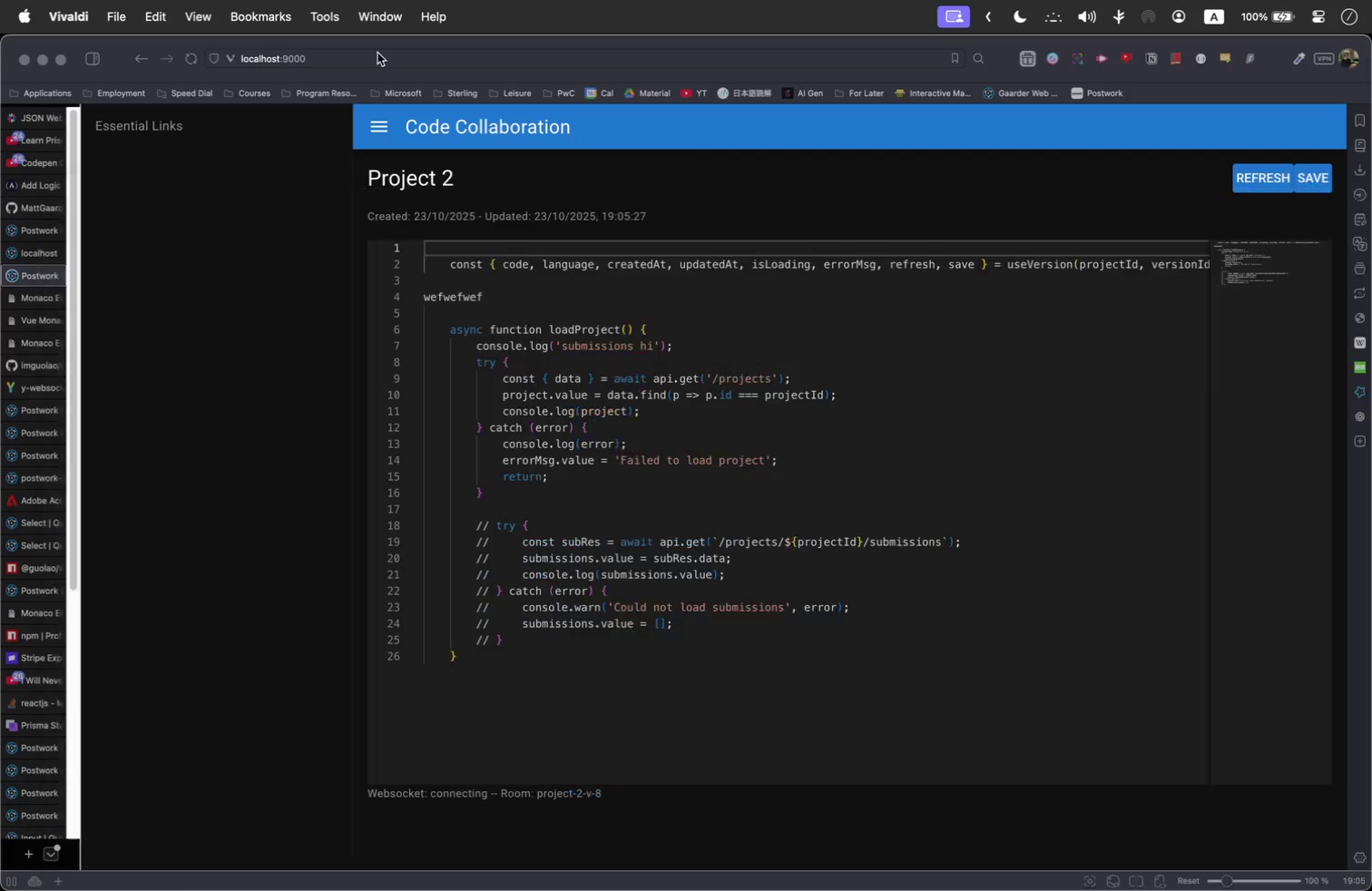 
left_click([377, 53])
 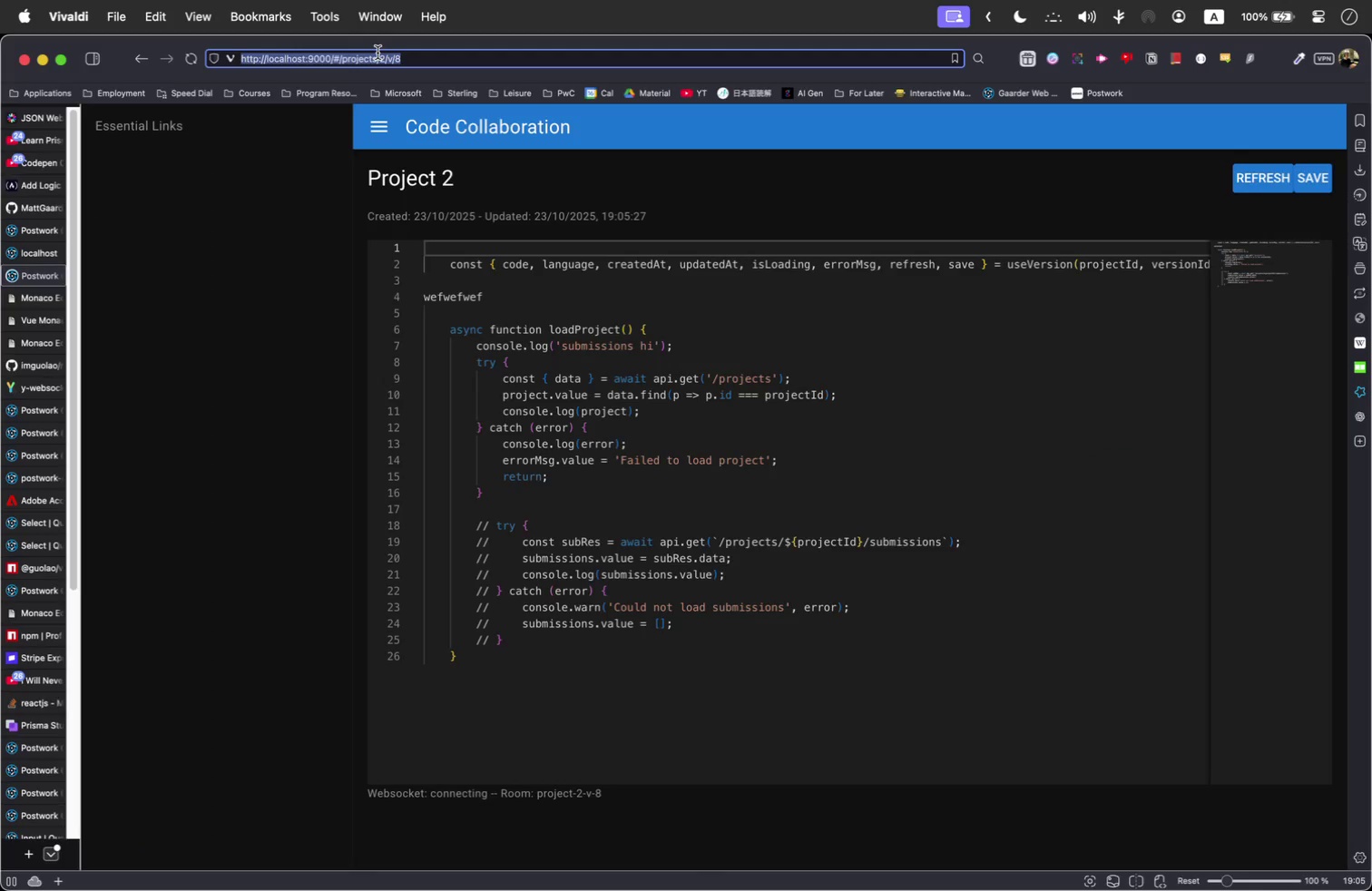 
key(Meta+C)
 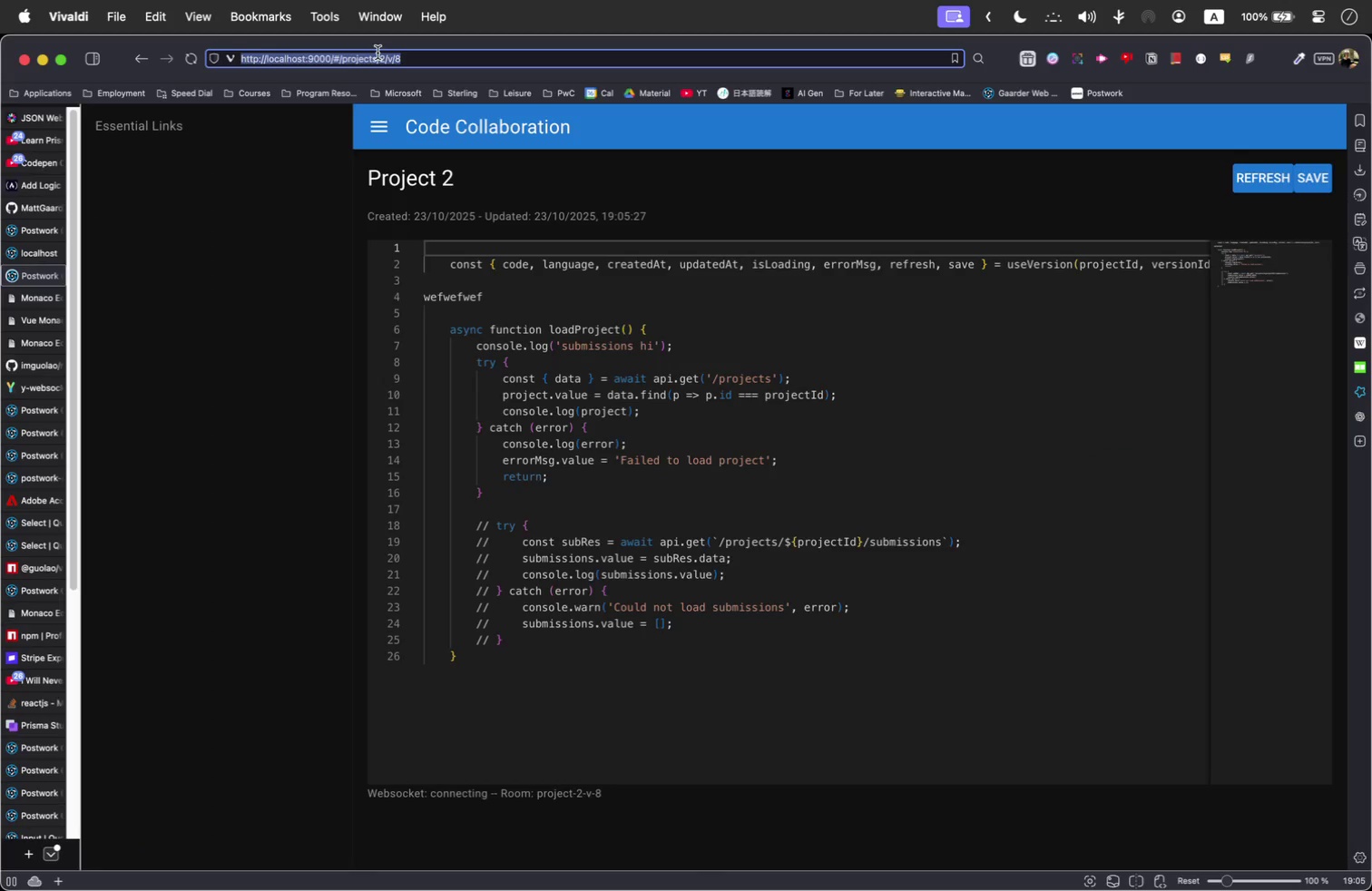 
key(Meta+Tab)
 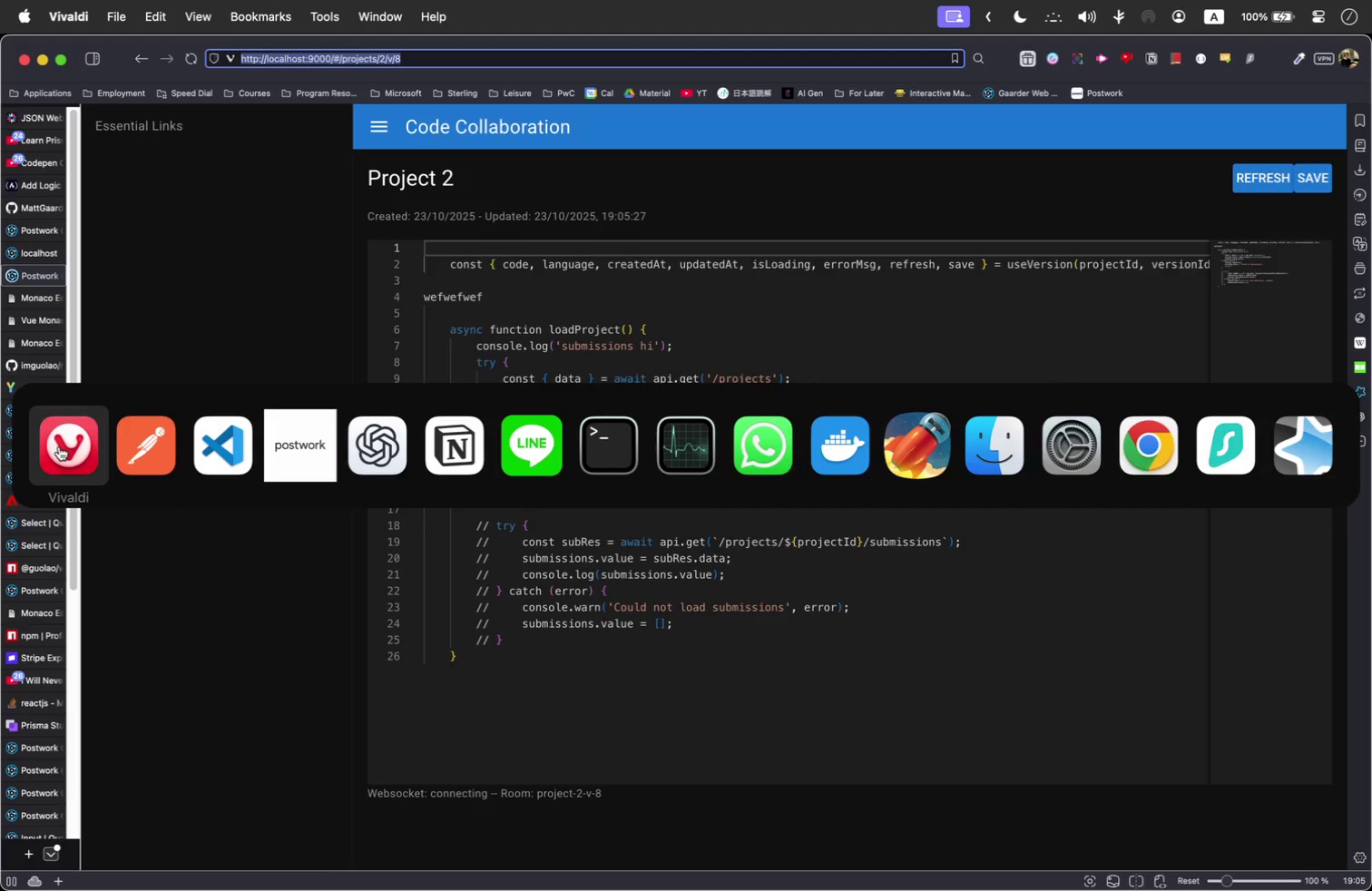 
key(Fn)
 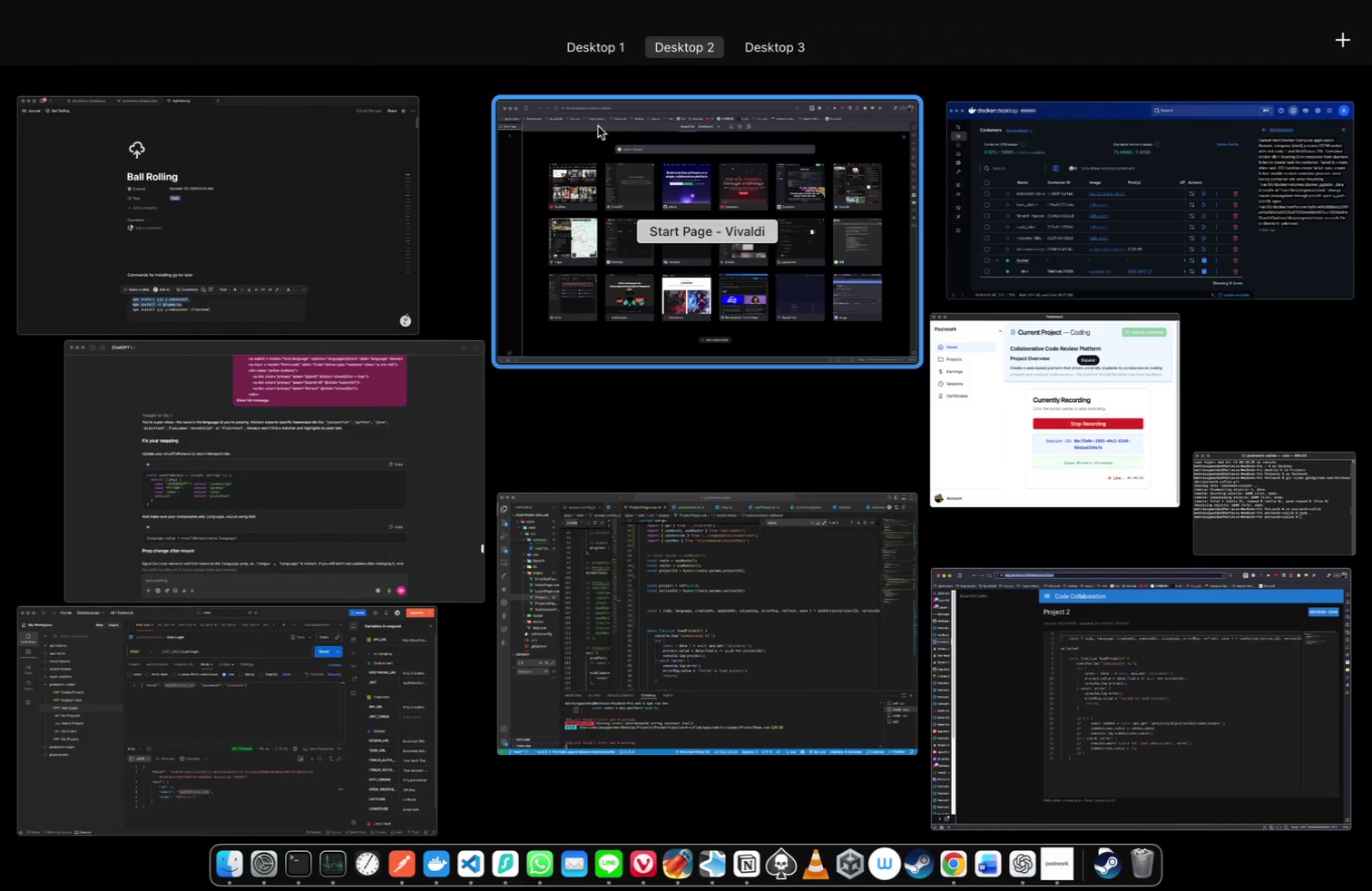 
left_click([598, 151])